 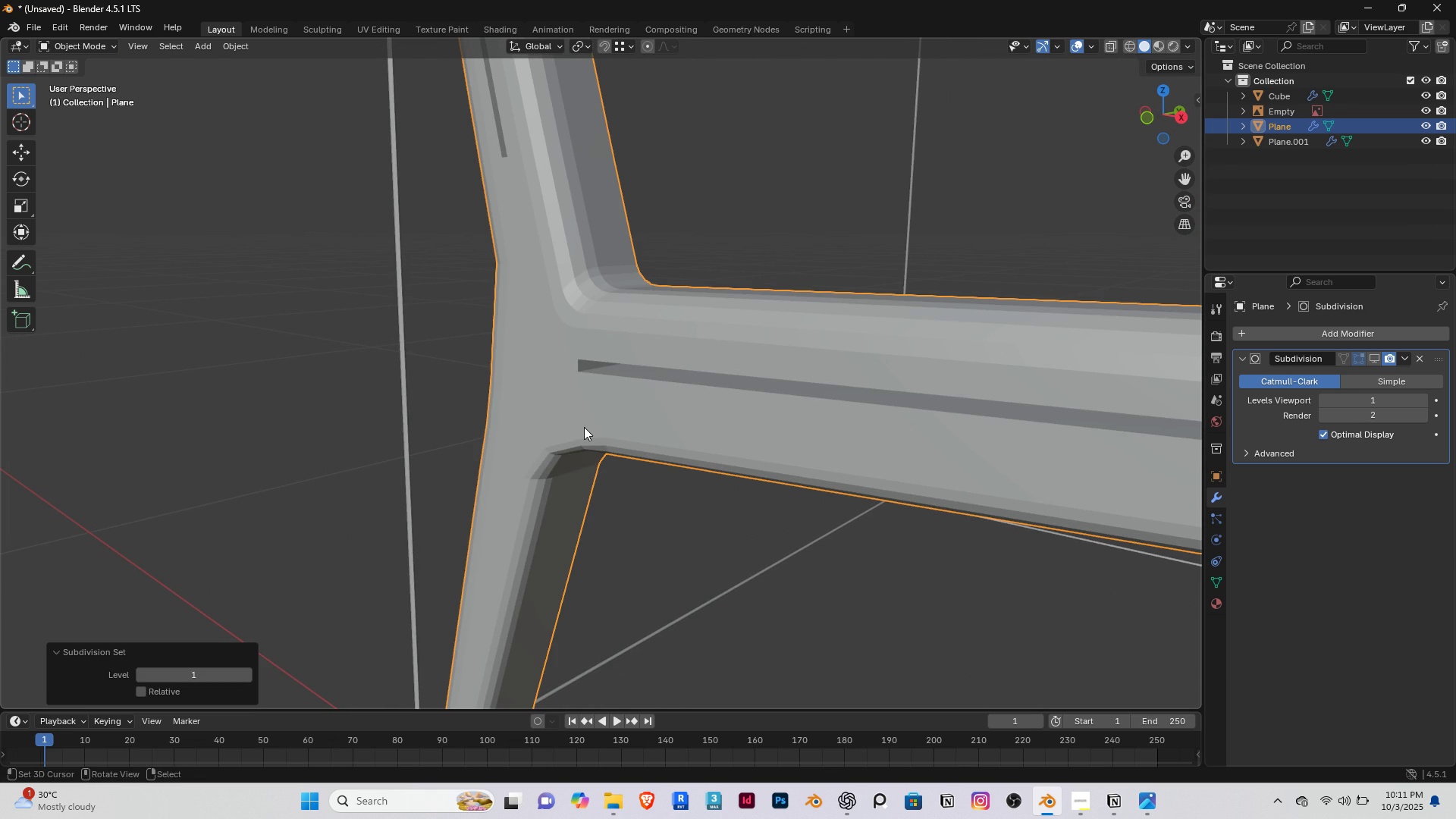 
scroll: coordinate [253, 528], scroll_direction: down, amount: 3.0
 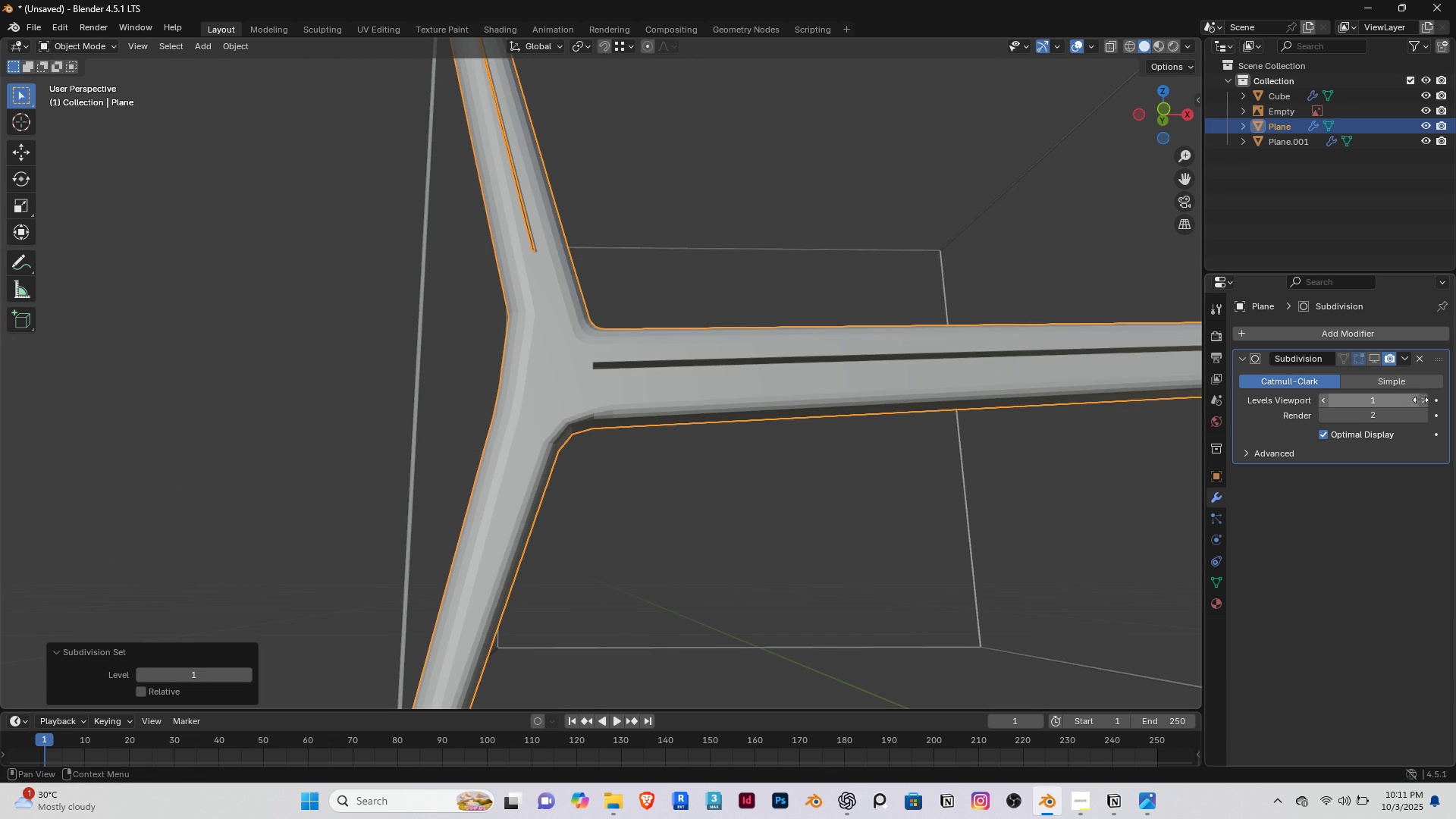 
left_click([1425, 397])
 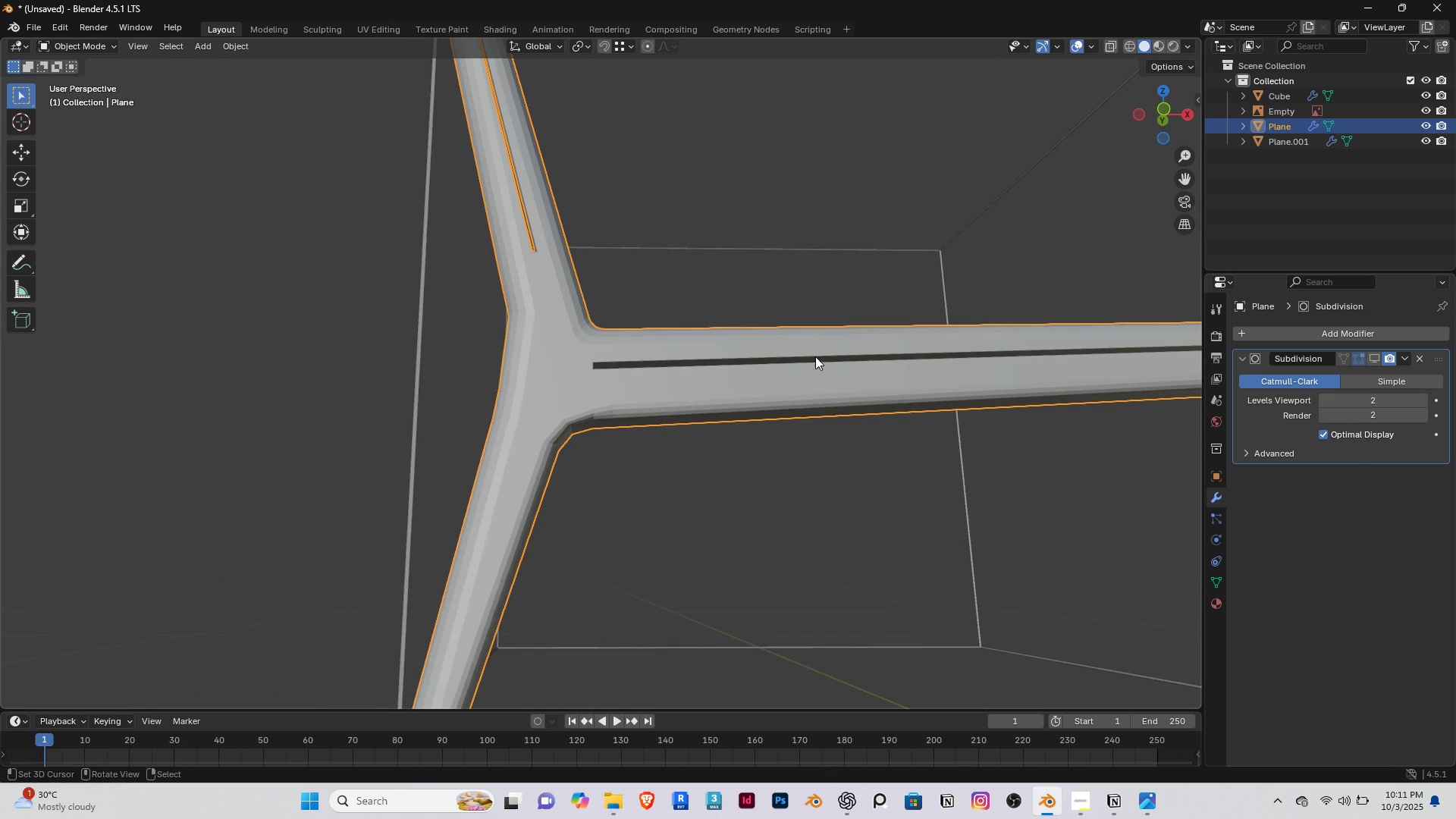 
scroll: coordinate [662, 318], scroll_direction: up, amount: 3.0
 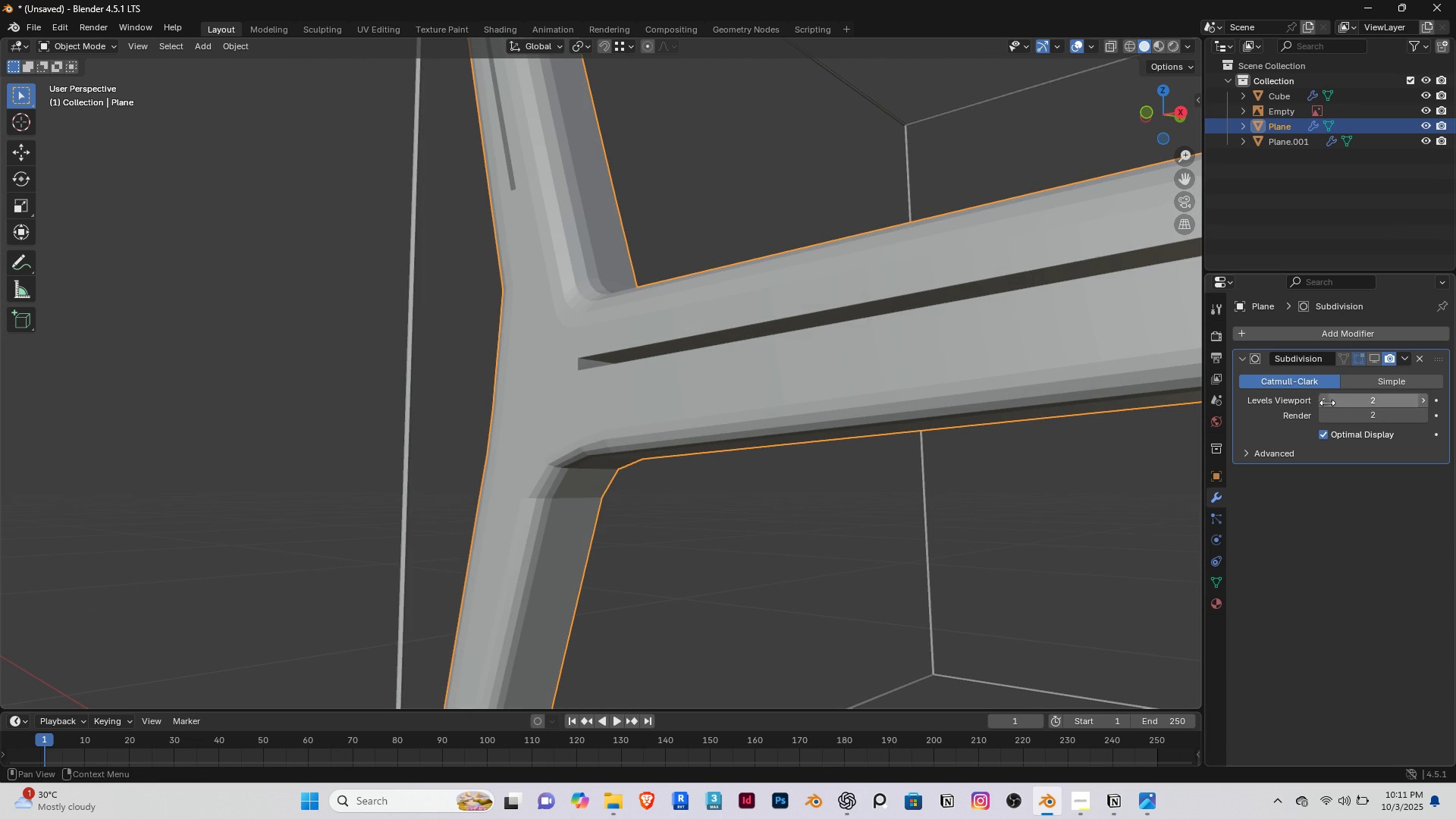 
double_click([1323, 400])
 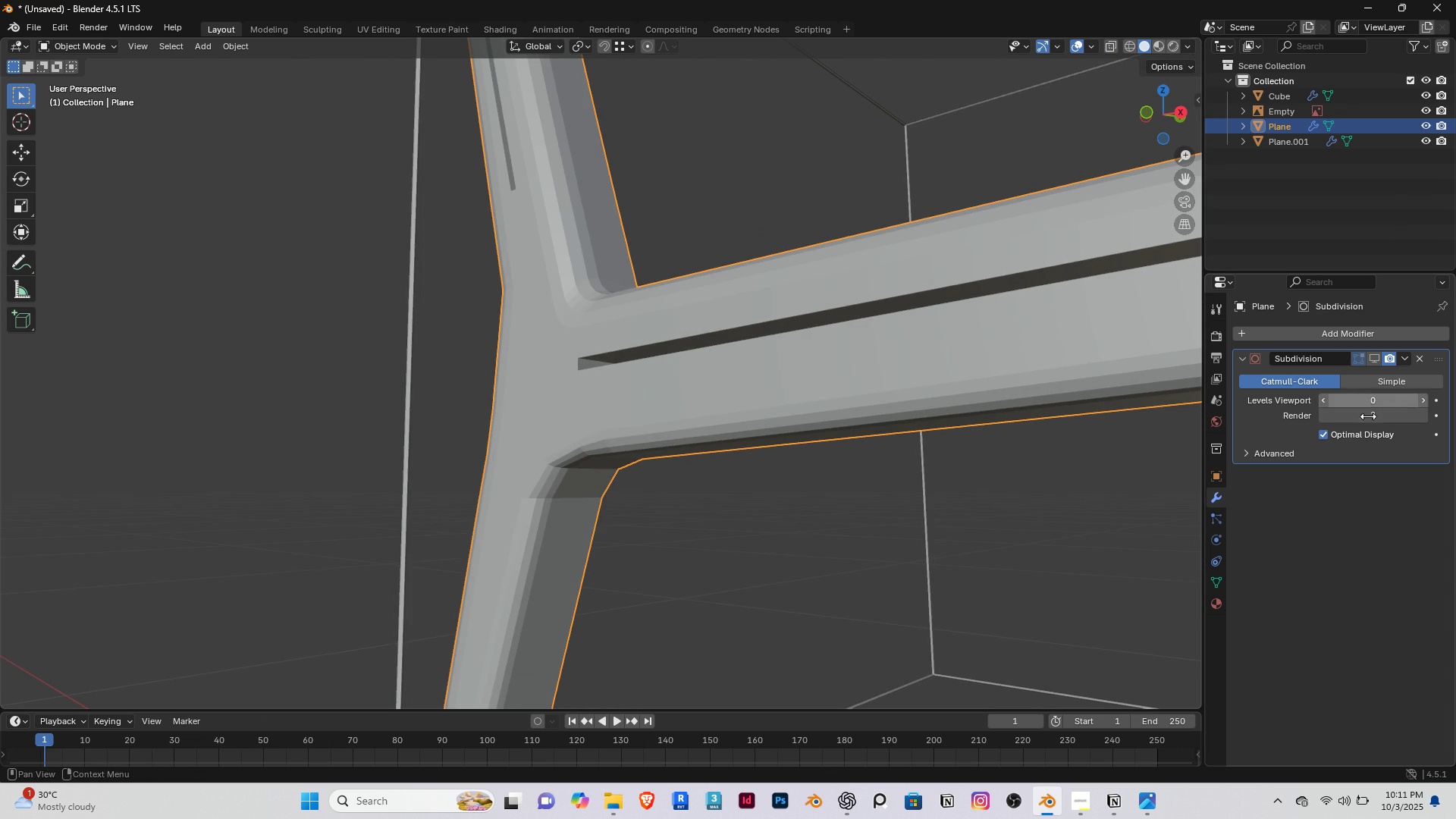 
scroll: coordinate [778, 373], scroll_direction: up, amount: 4.0
 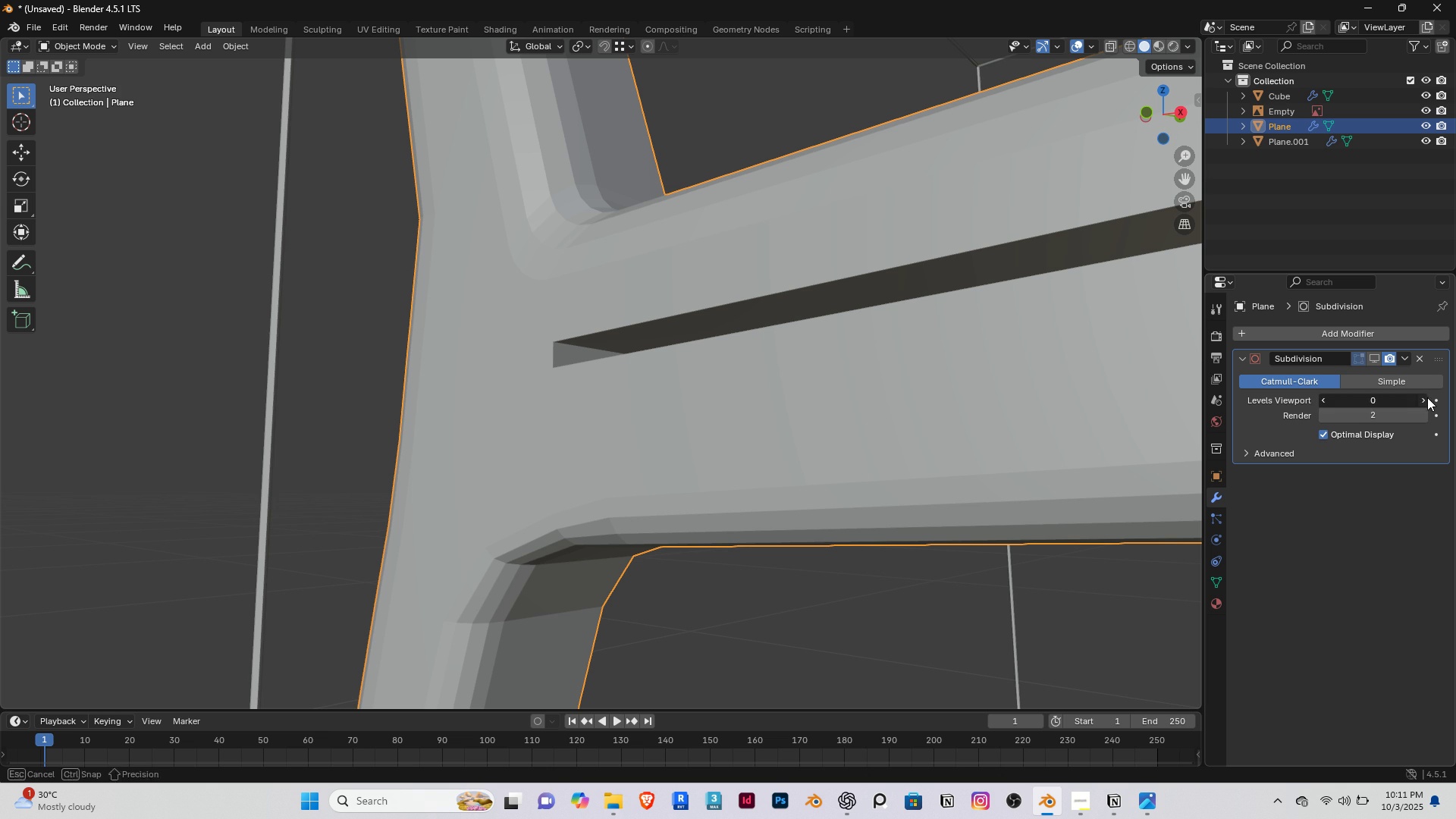 
left_click([1427, 397])
 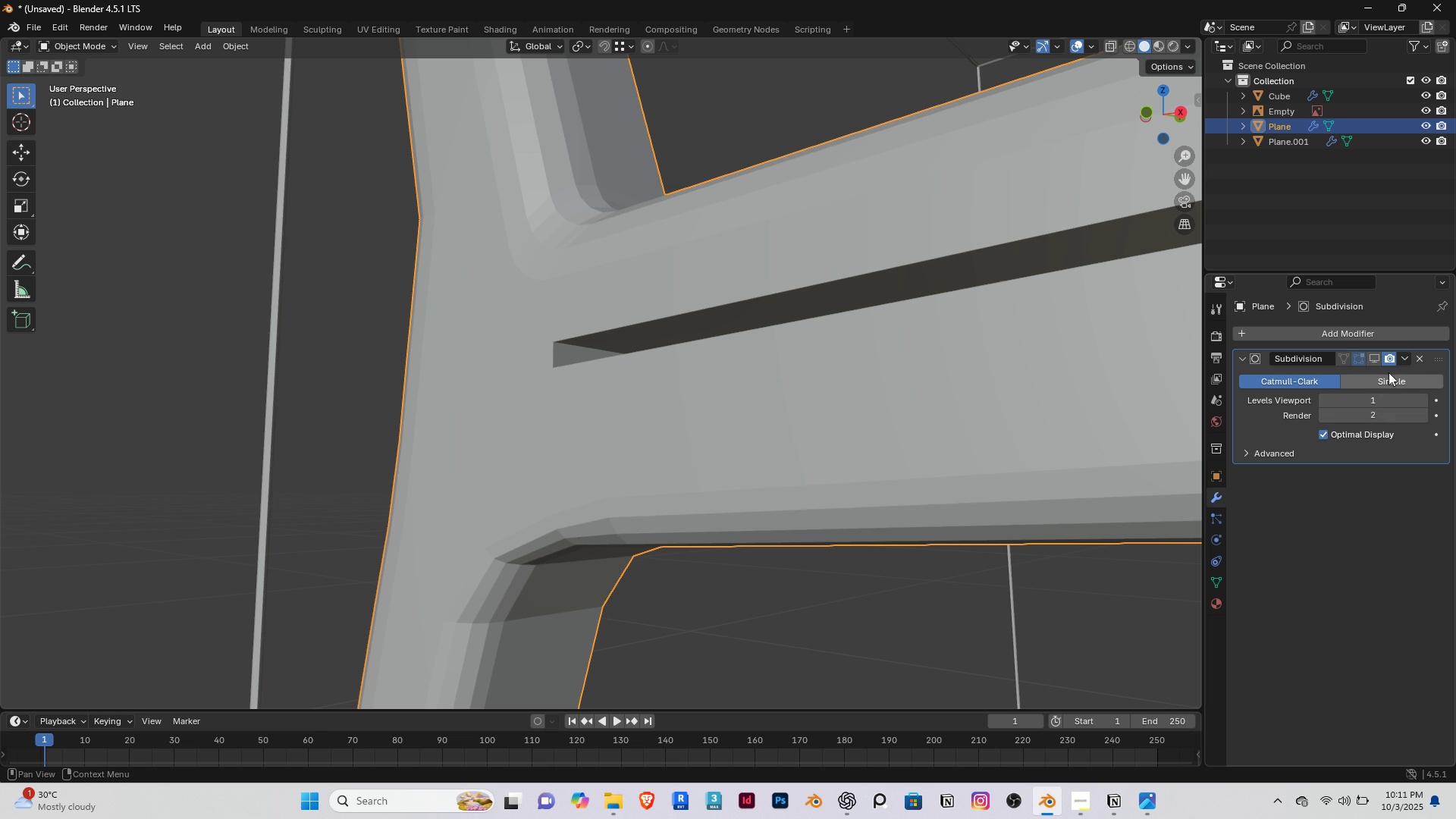 
left_click([1373, 357])
 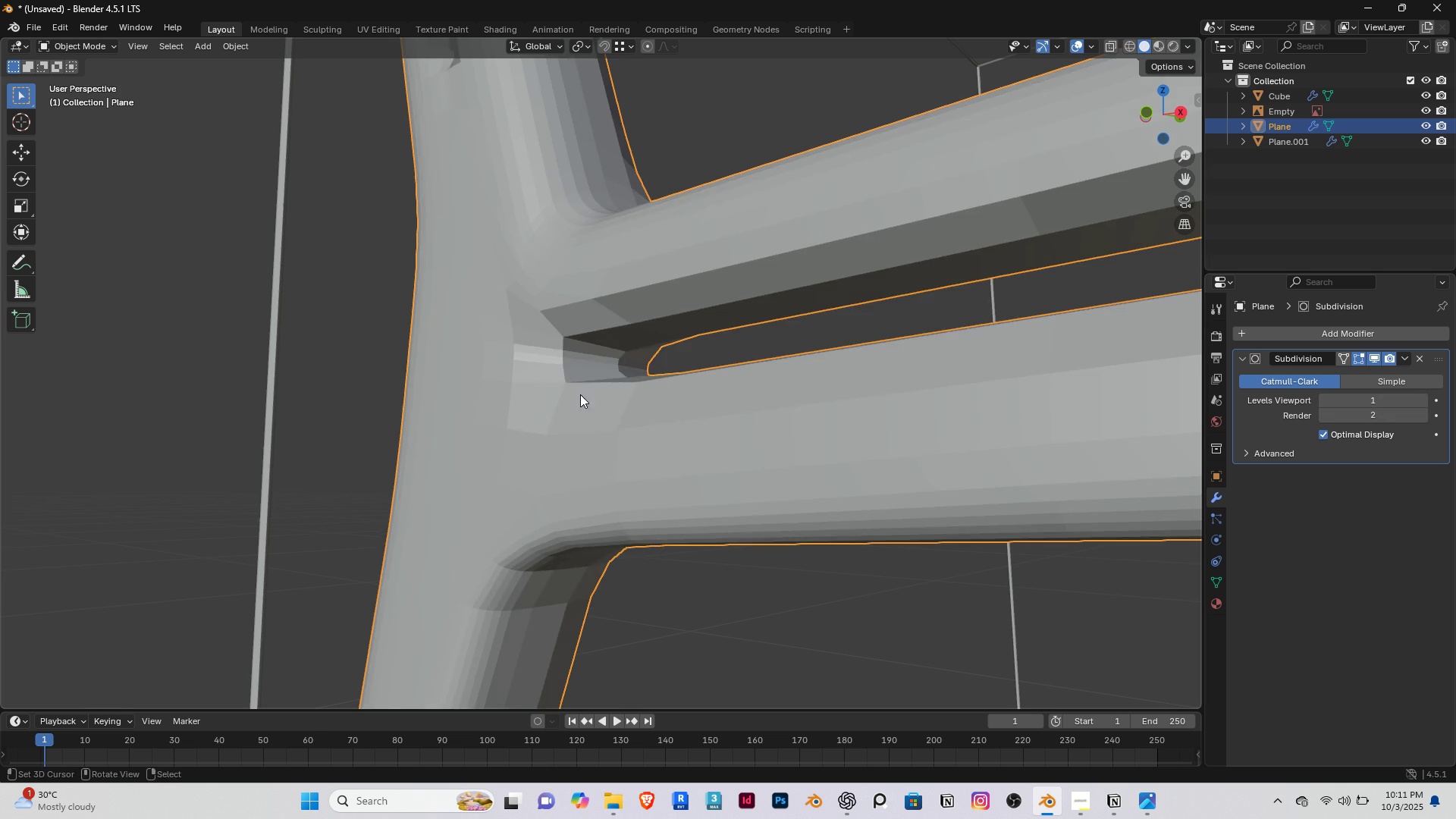 
scroll: coordinate [565, 399], scroll_direction: down, amount: 3.0
 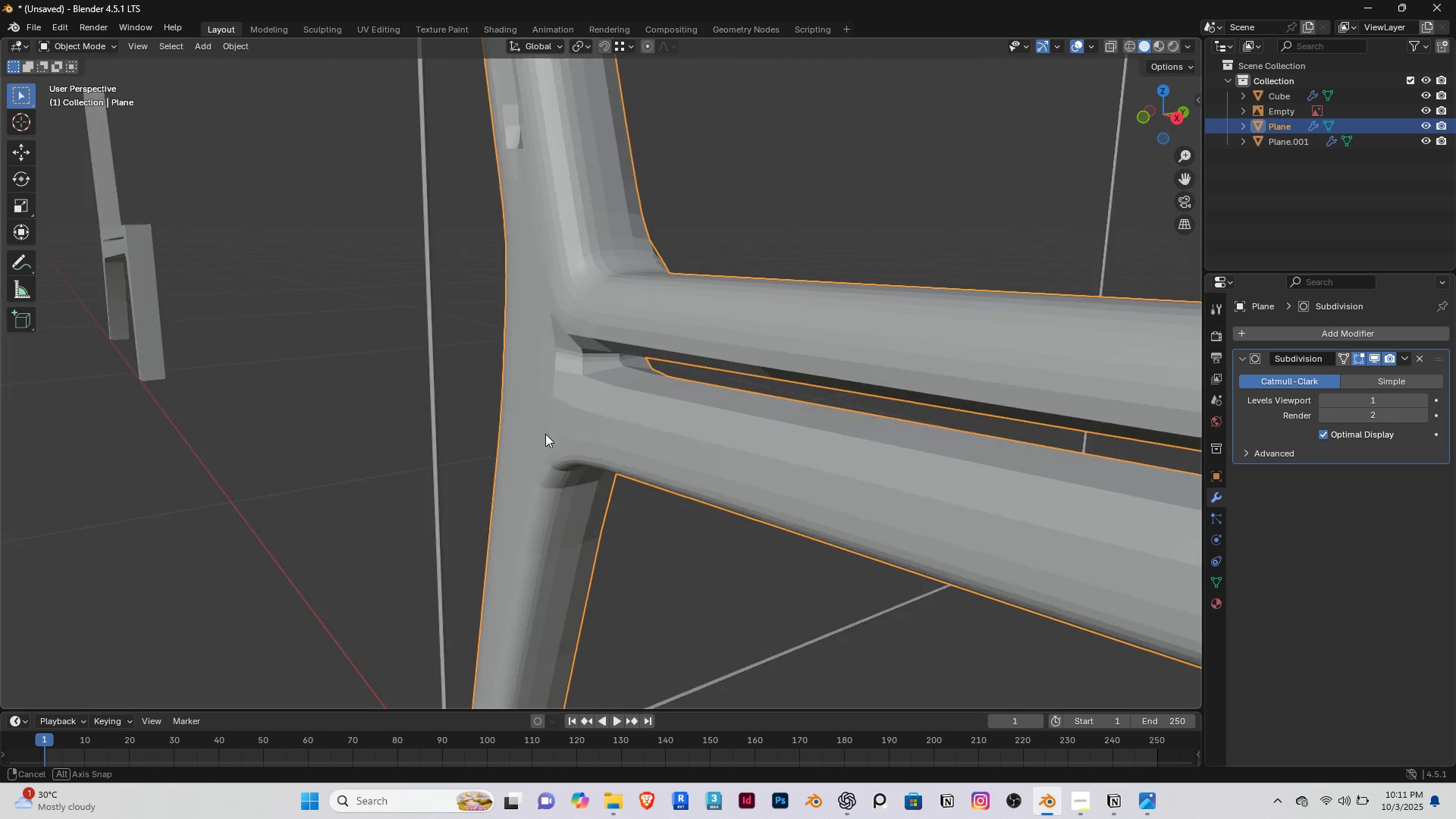 
scroll: coordinate [569, 363], scroll_direction: up, amount: 1.0
 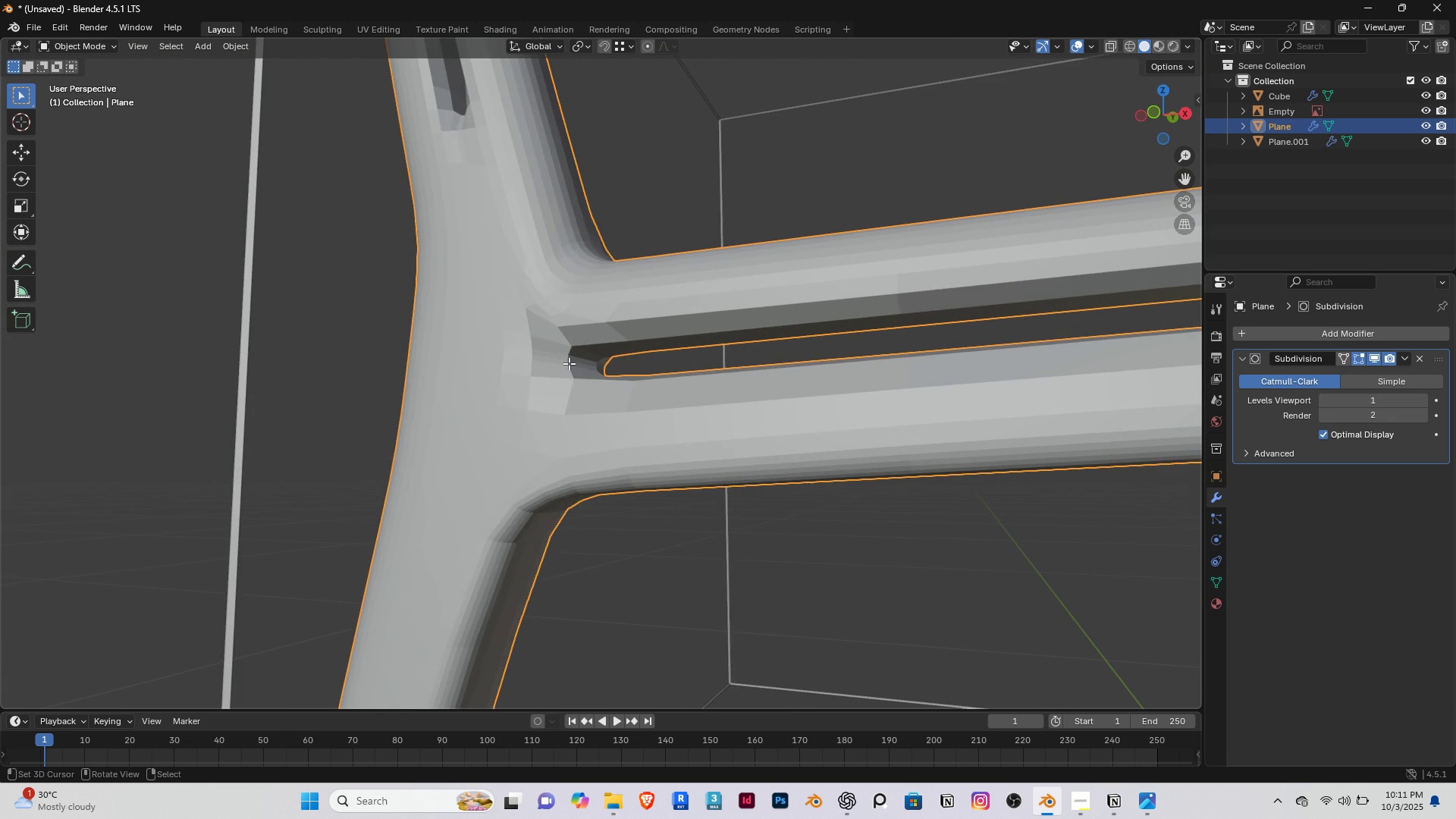 
key(Tab)
 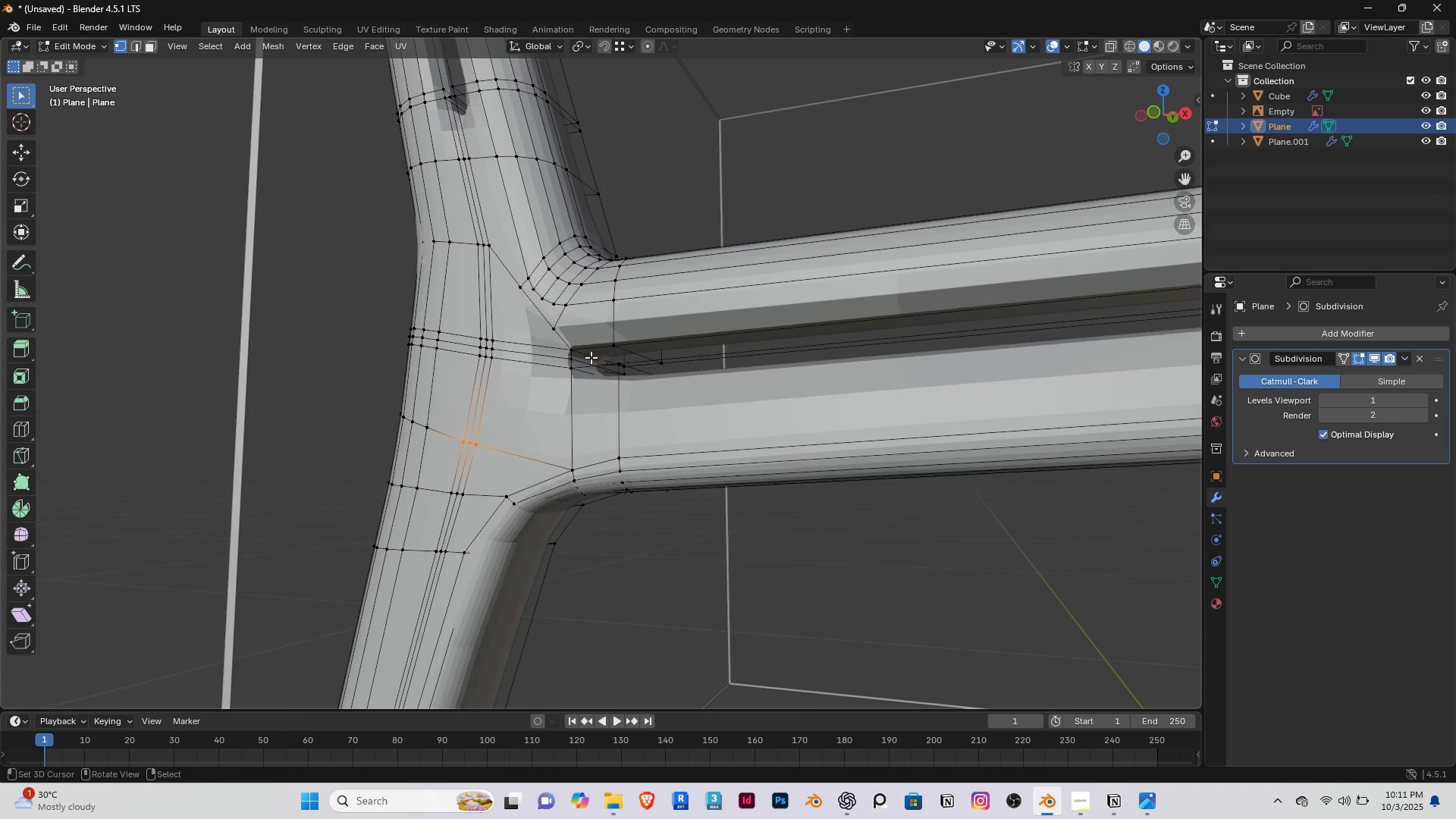 
scroll: coordinate [602, 356], scroll_direction: up, amount: 4.0
 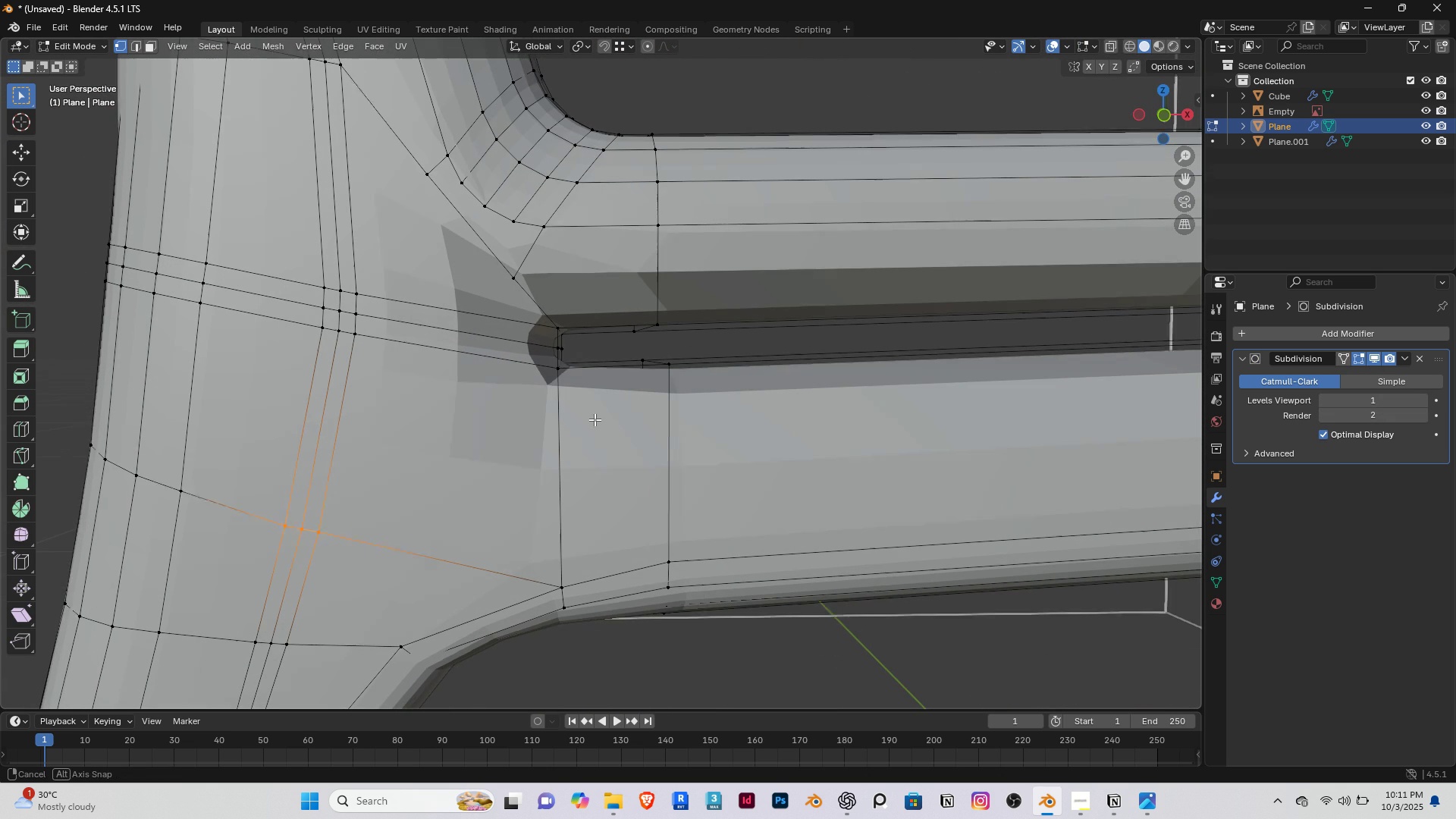 
middle_click([595, 419])